 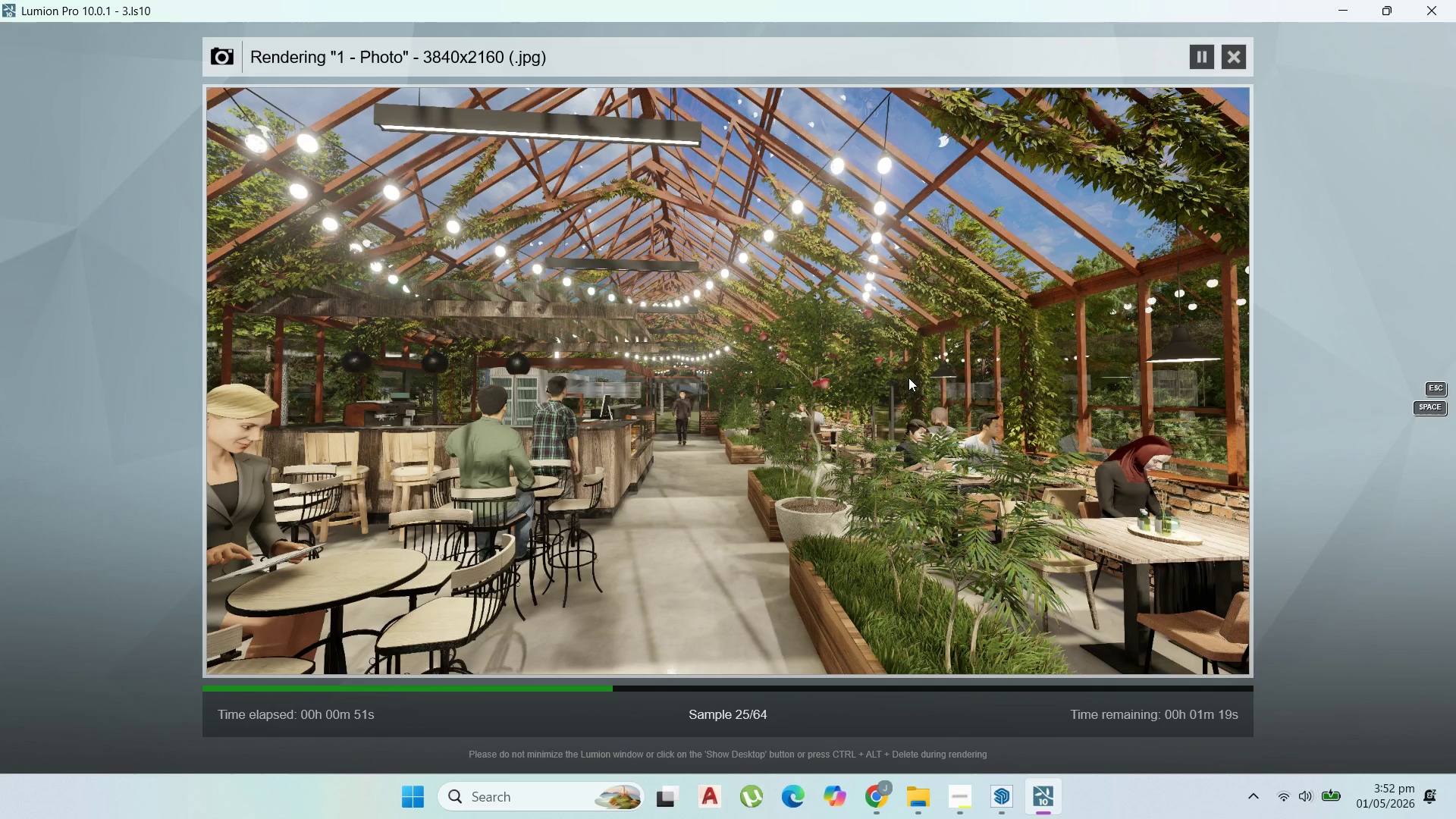 
left_click([994, 809])
 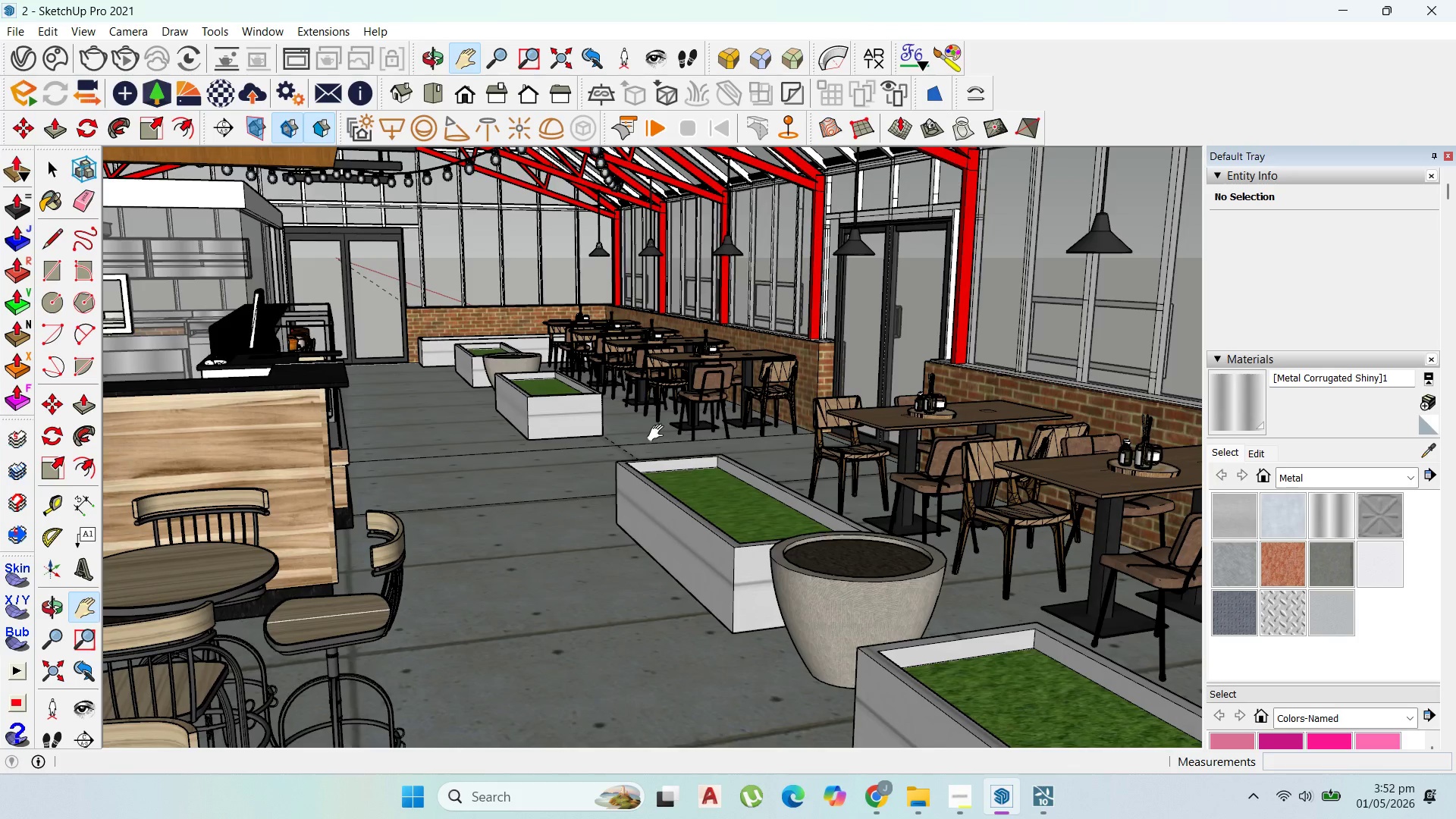 
scroll: coordinate [836, 541], scroll_direction: up, amount: 94.0
 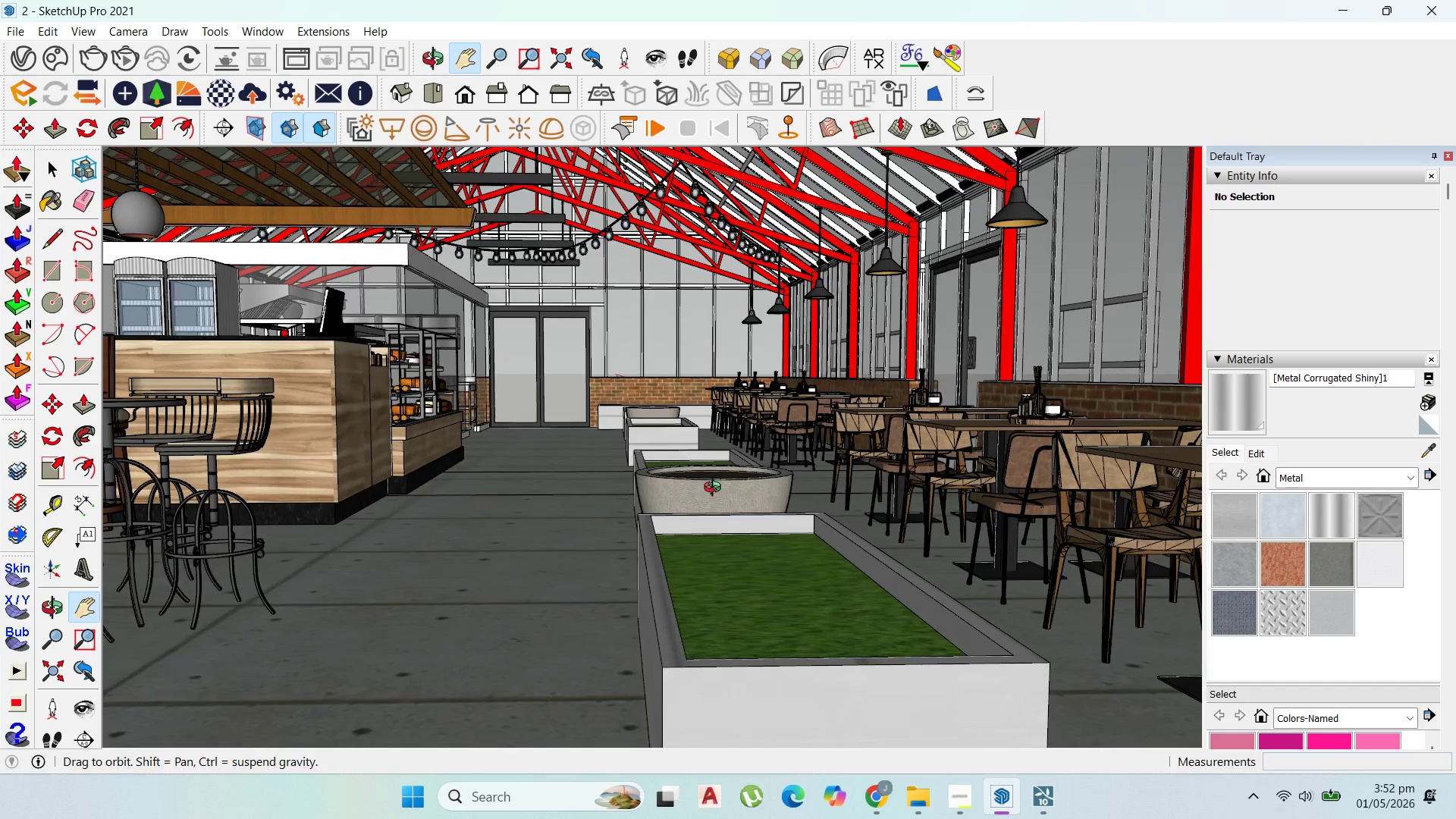 
scroll: coordinate [849, 542], scroll_direction: down, amount: 2.0
 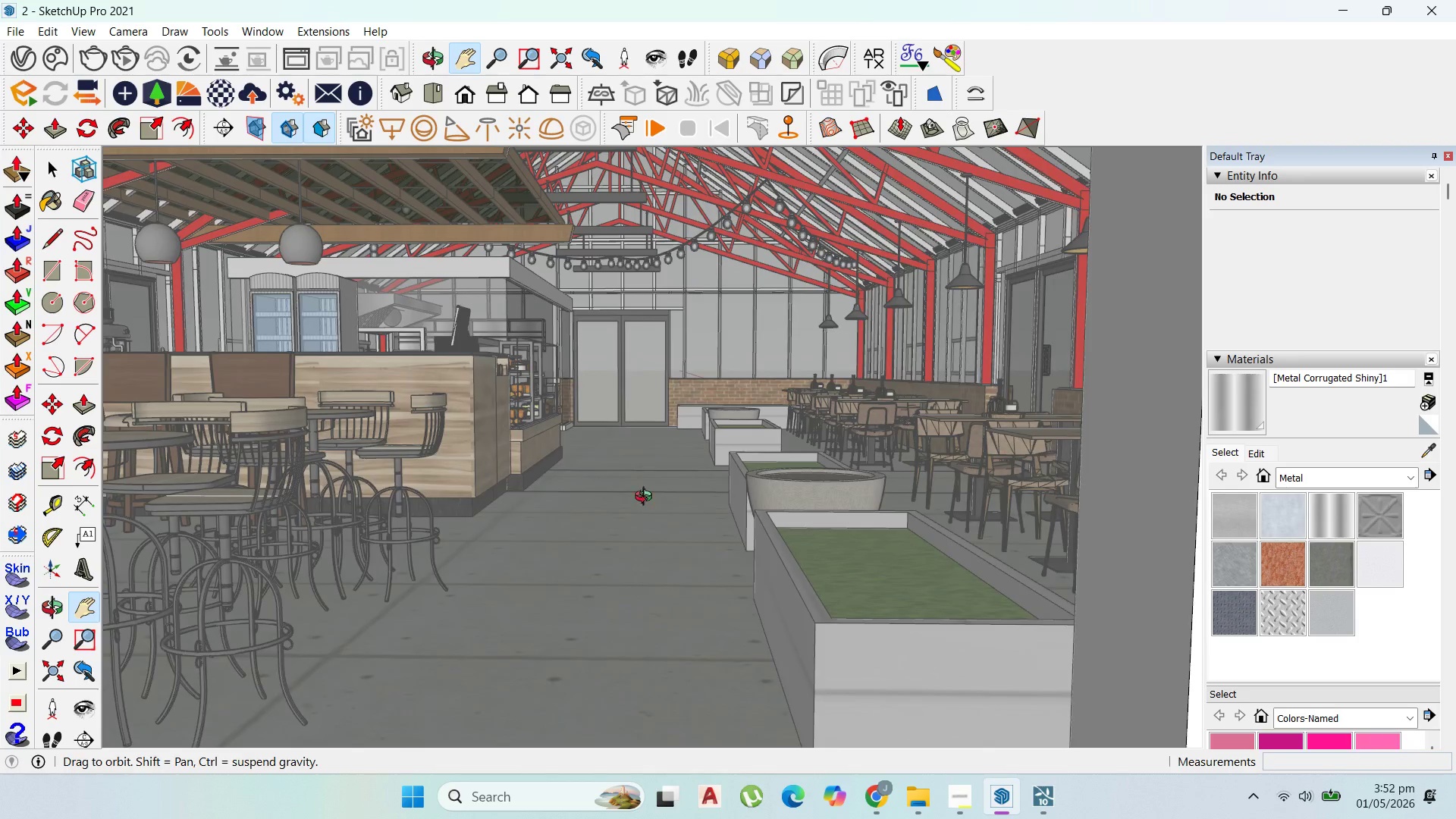 
scroll: coordinate [659, 475], scroll_direction: up, amount: 33.0
 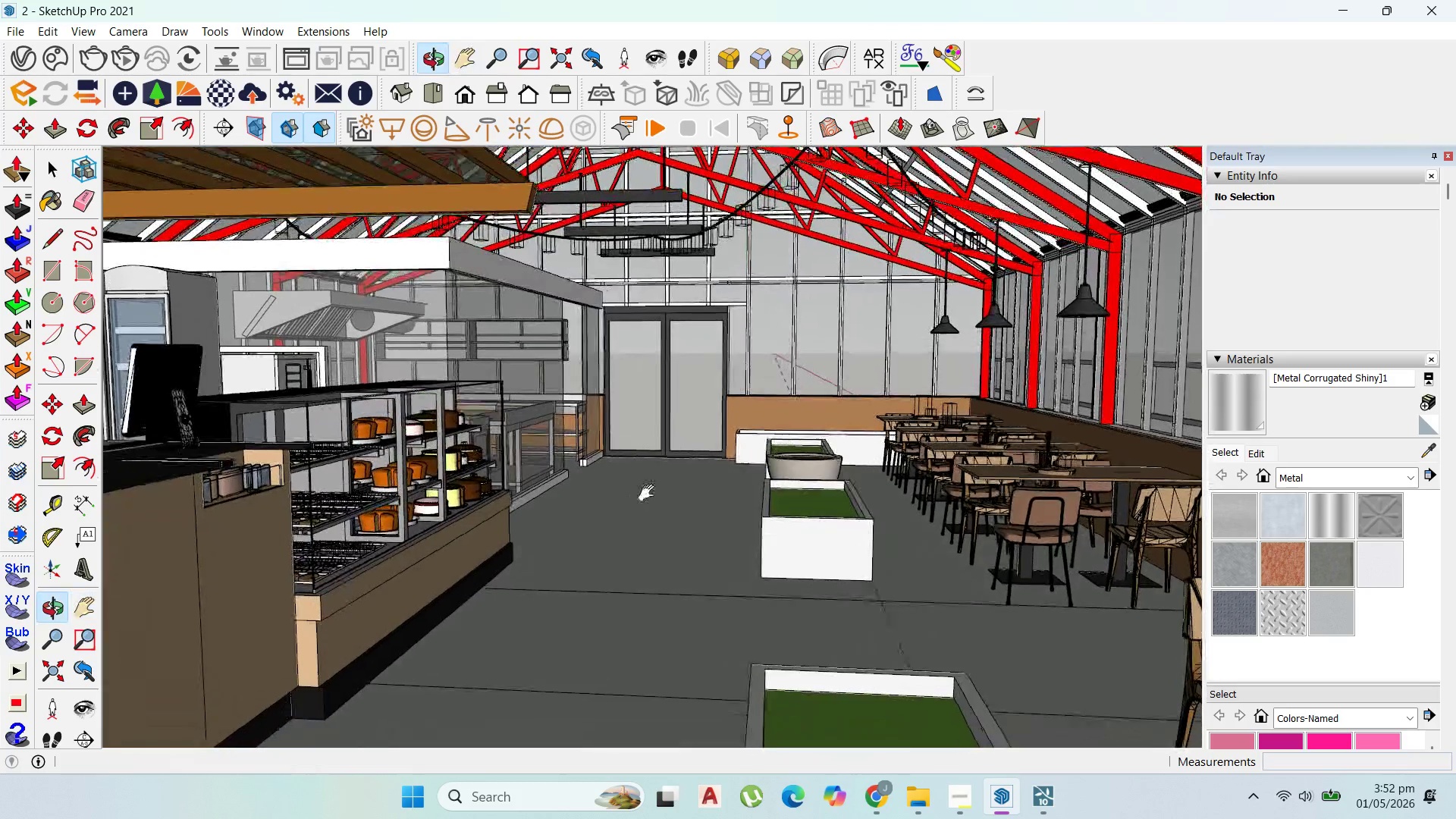 
scroll: coordinate [673, 472], scroll_direction: down, amount: 1.0
 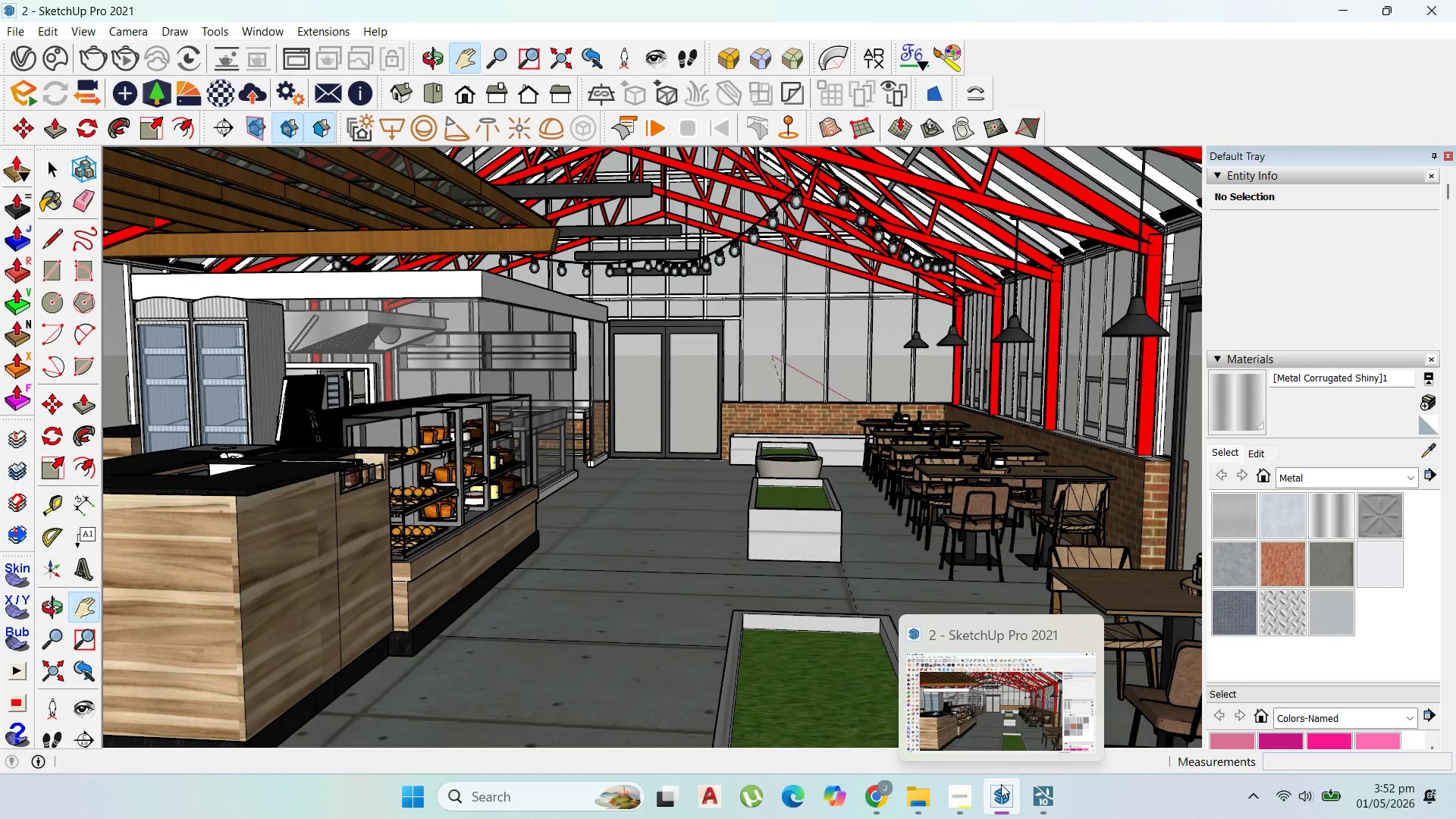 
left_click([1027, 792])
 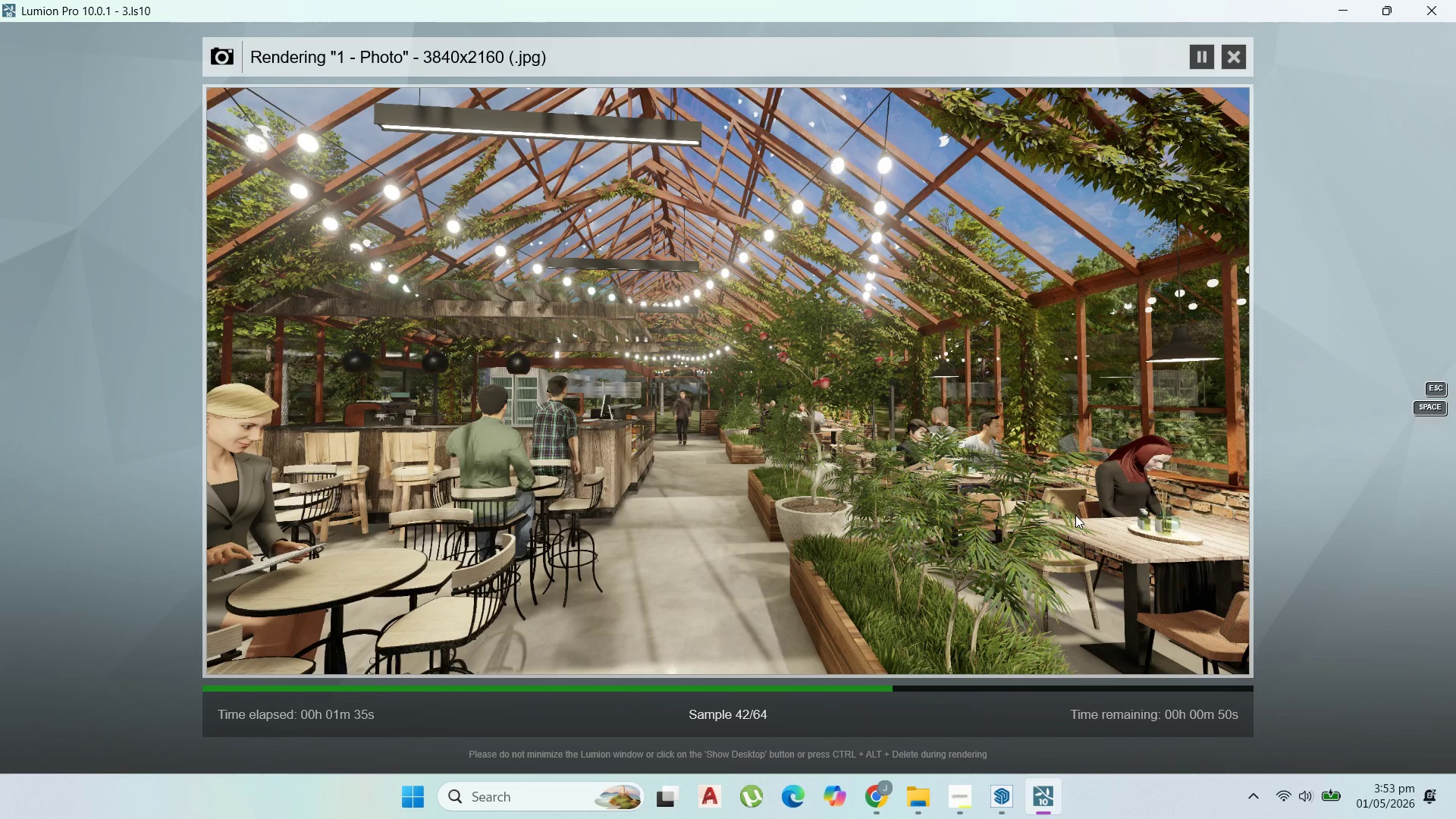 
wait(28.3)
 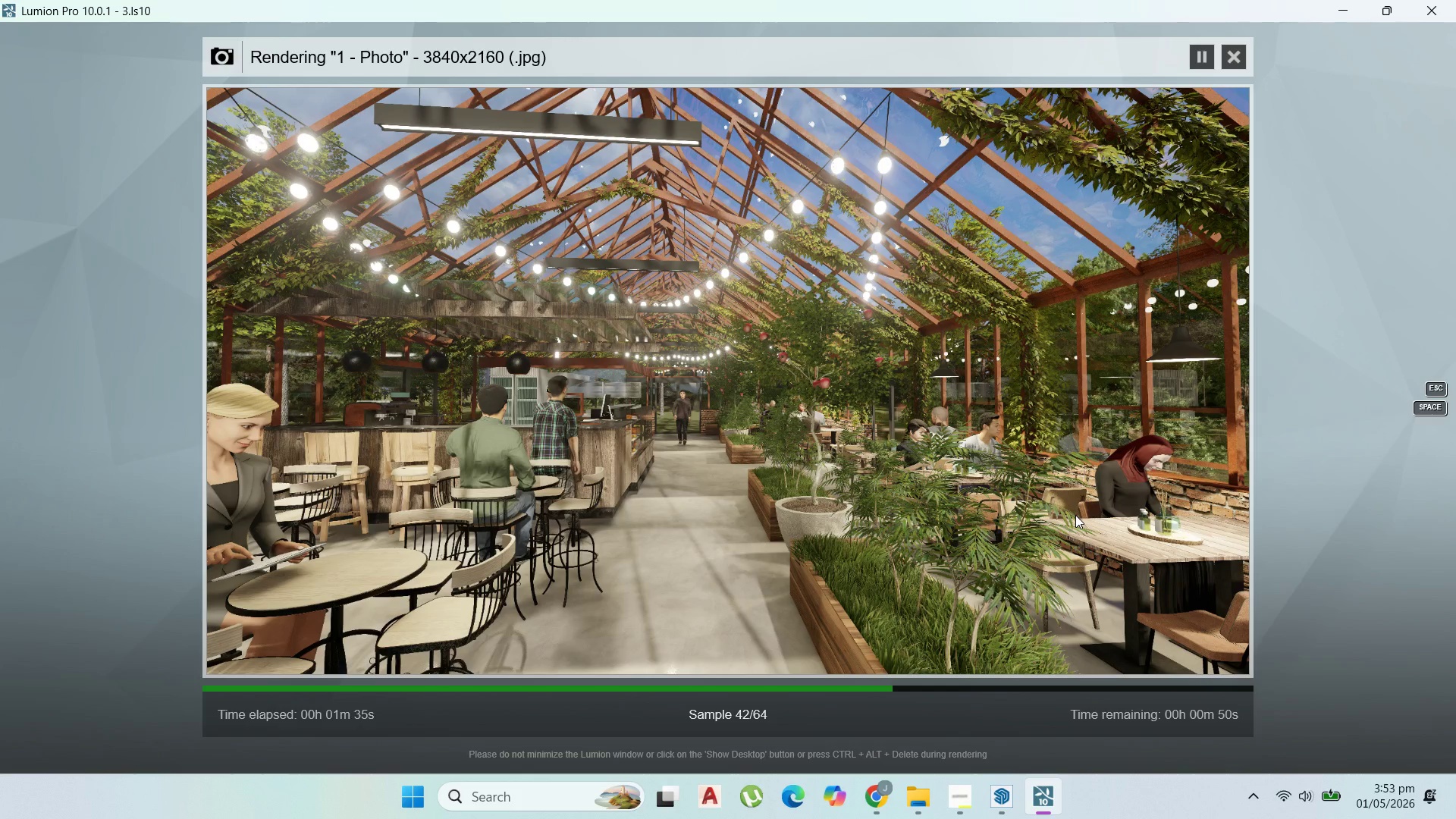 
left_click([965, 785])